 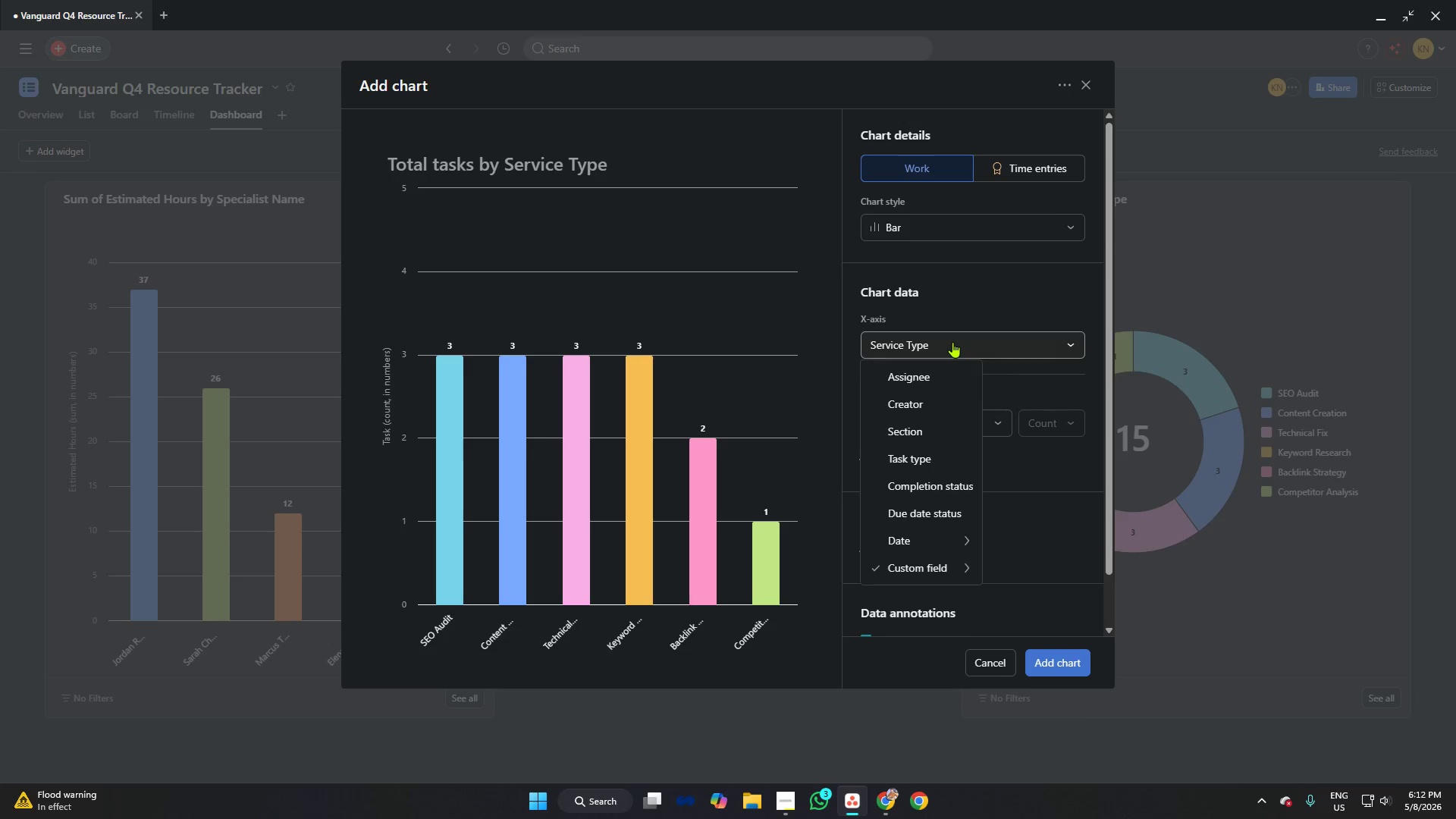 
mouse_move([930, 573])
 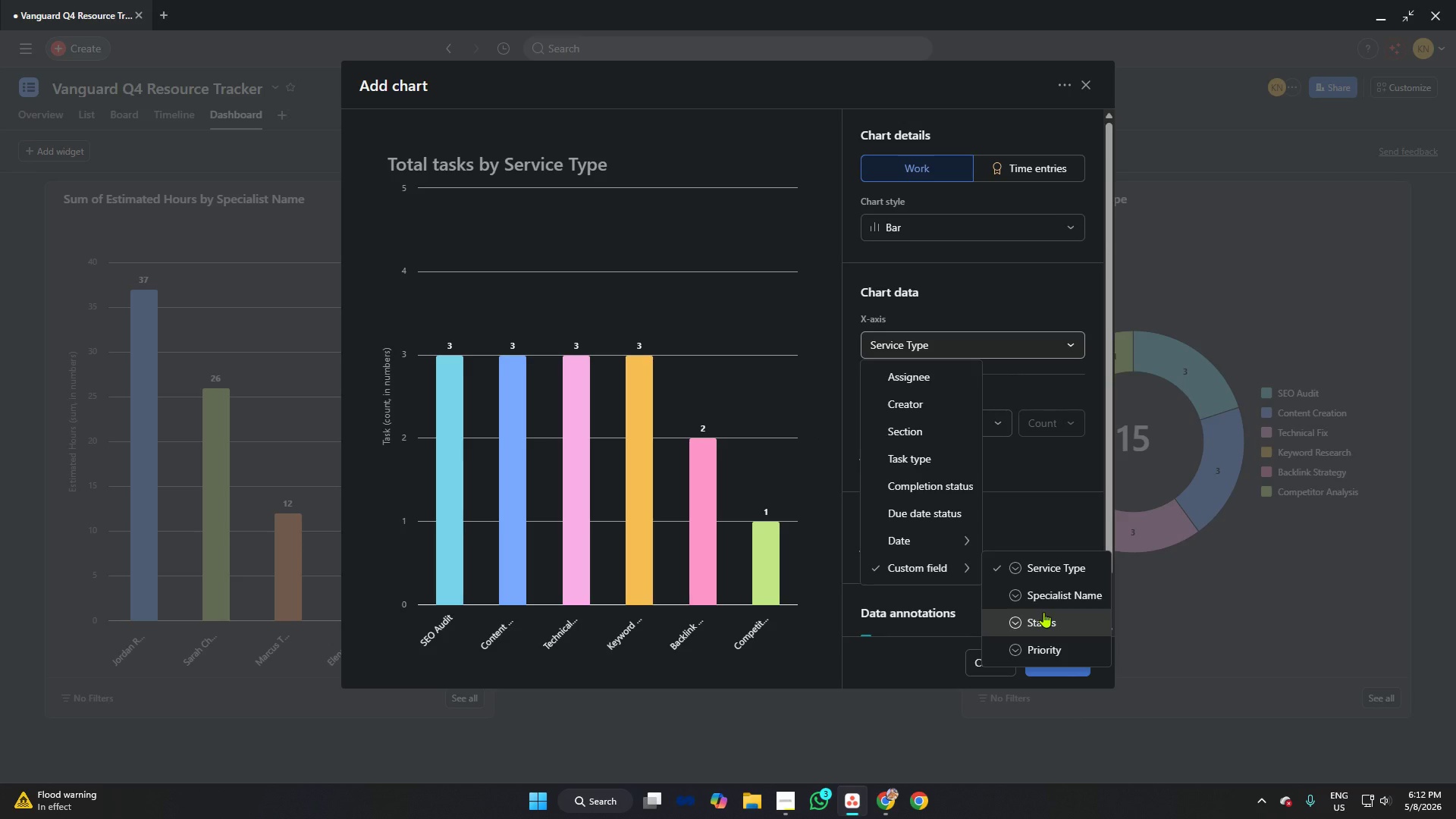 
left_click([944, 438])
 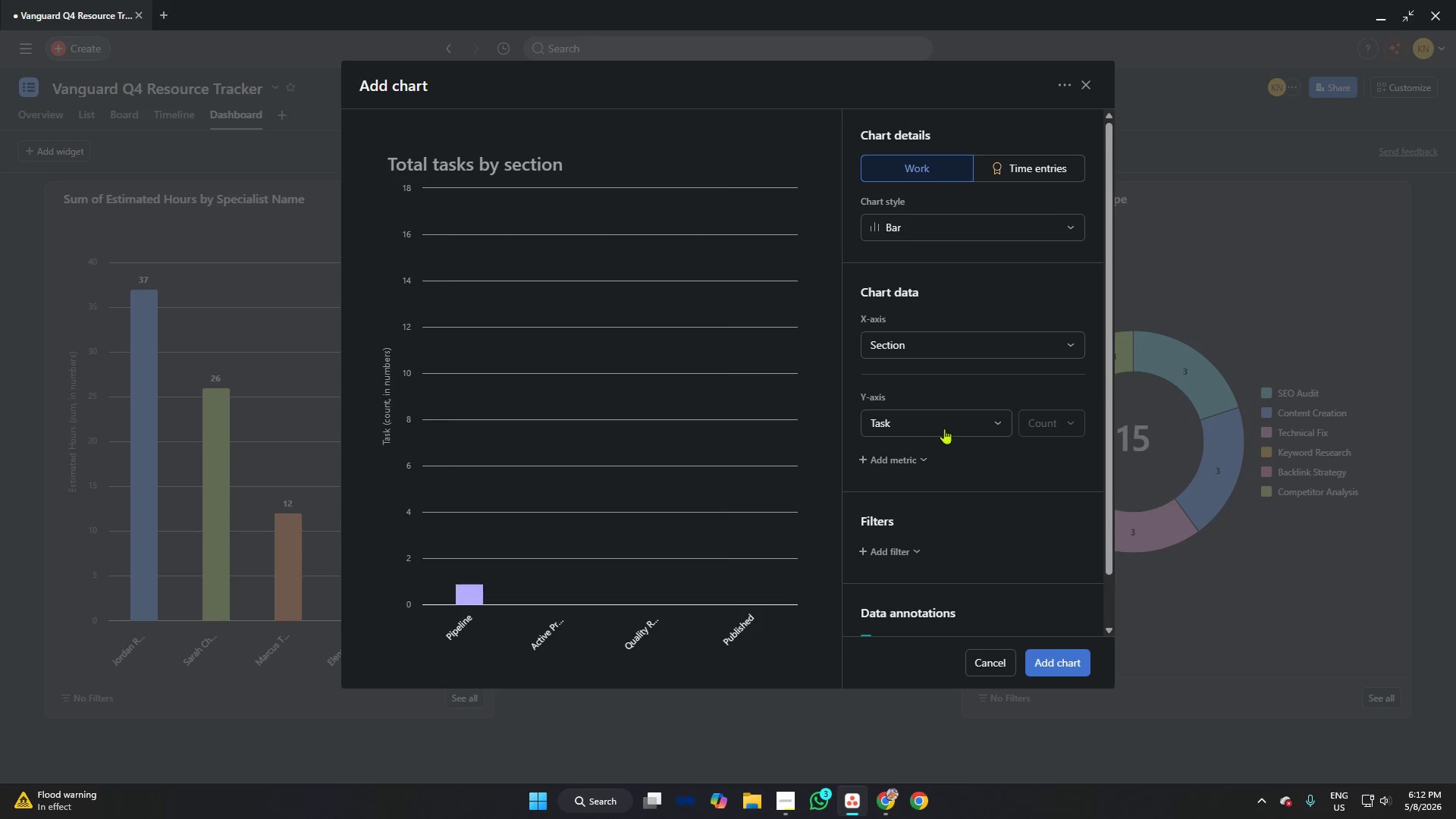 
left_click([944, 423])
 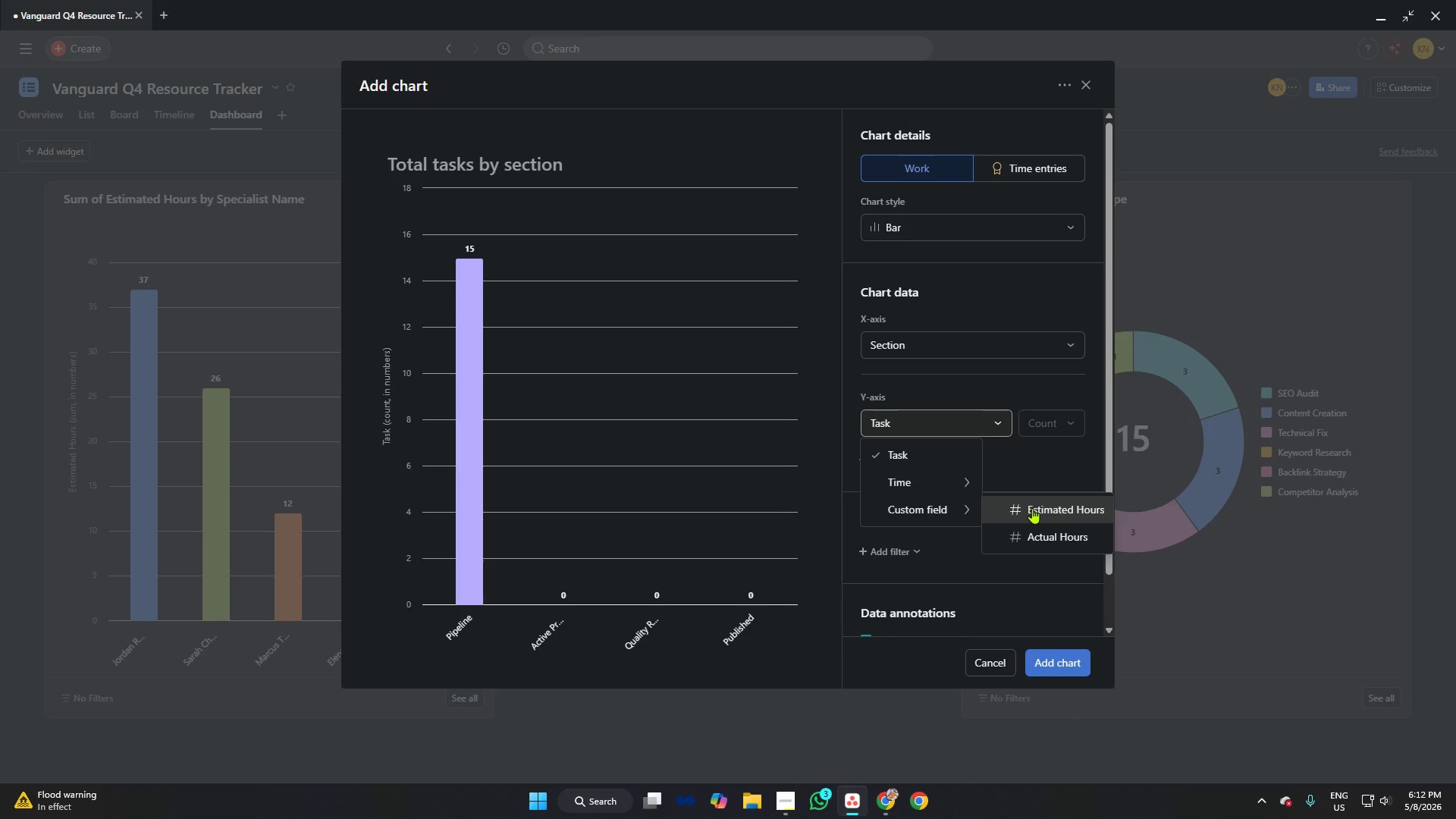 
left_click([1032, 453])
 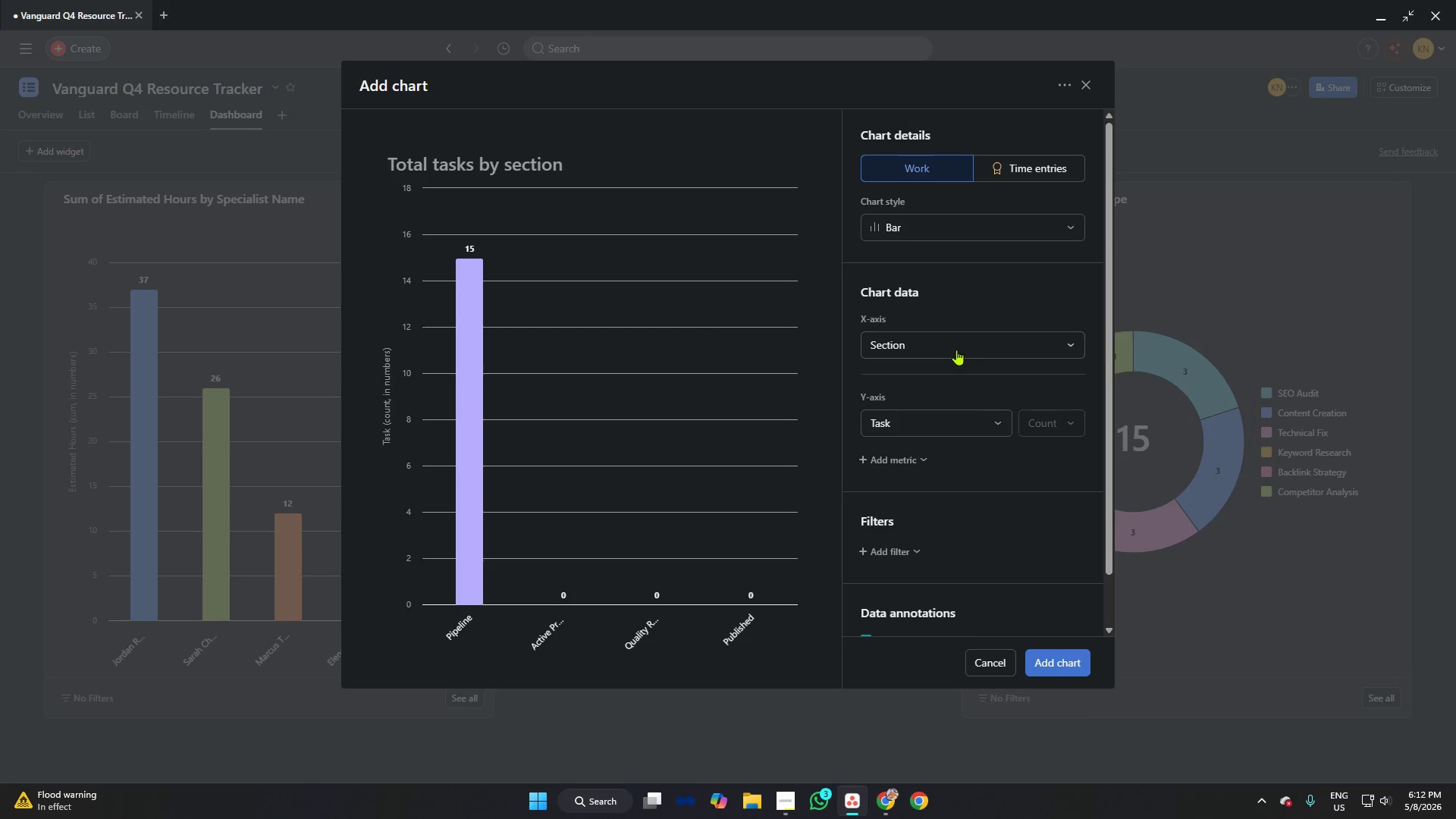 
left_click([956, 348])
 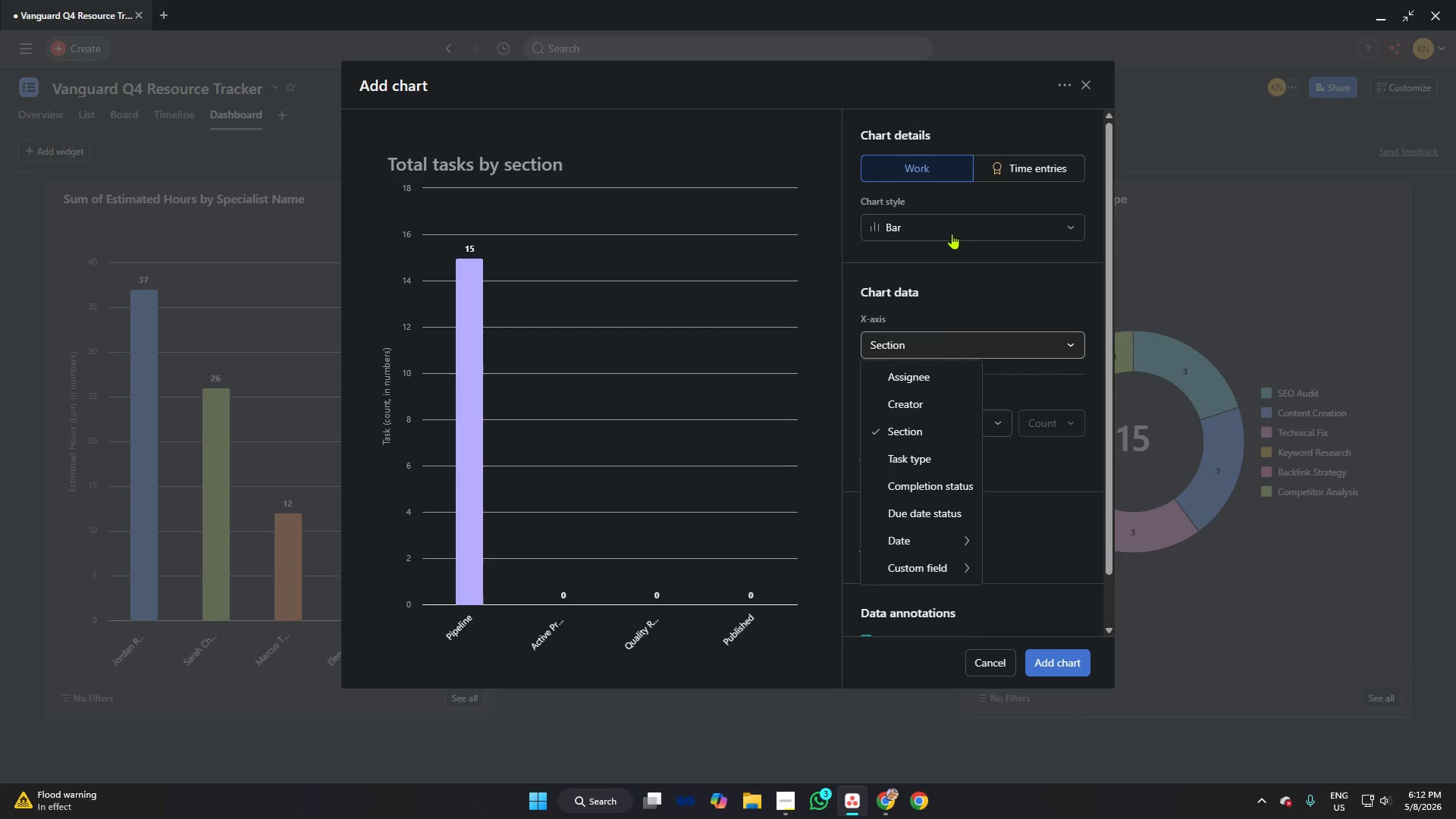 
left_click([948, 219])
 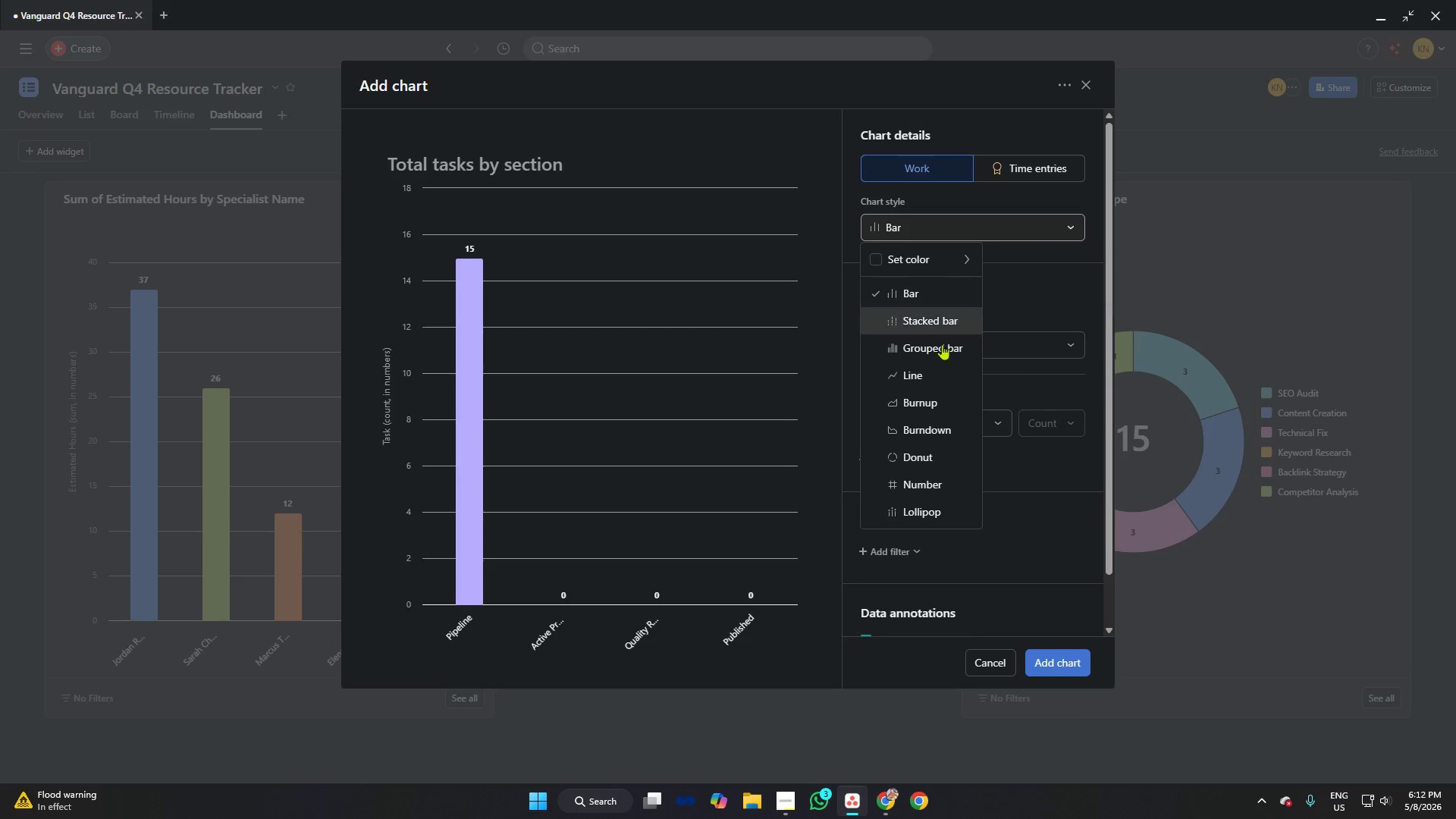 
left_click([934, 364])
 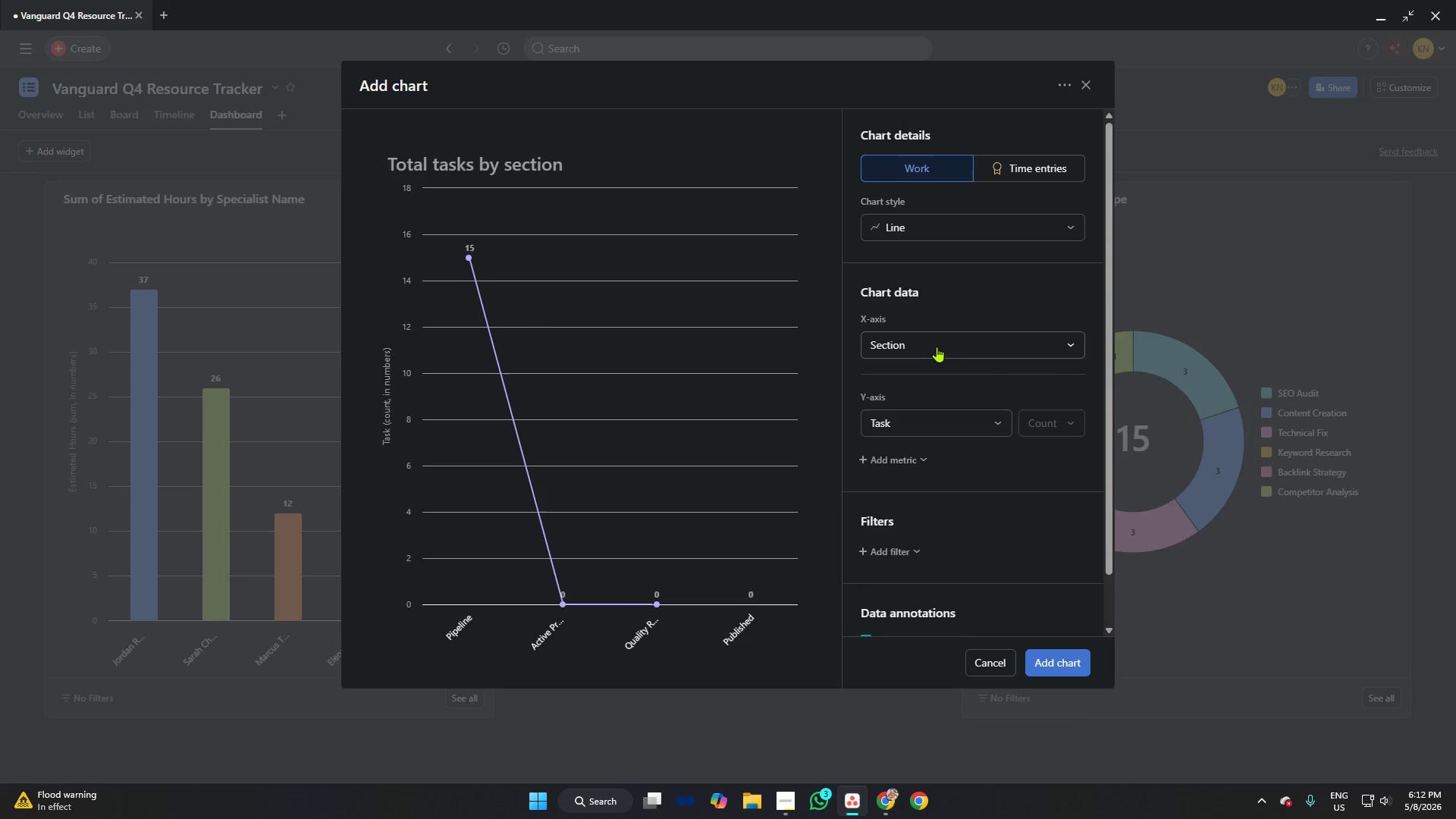 
left_click([937, 346])
 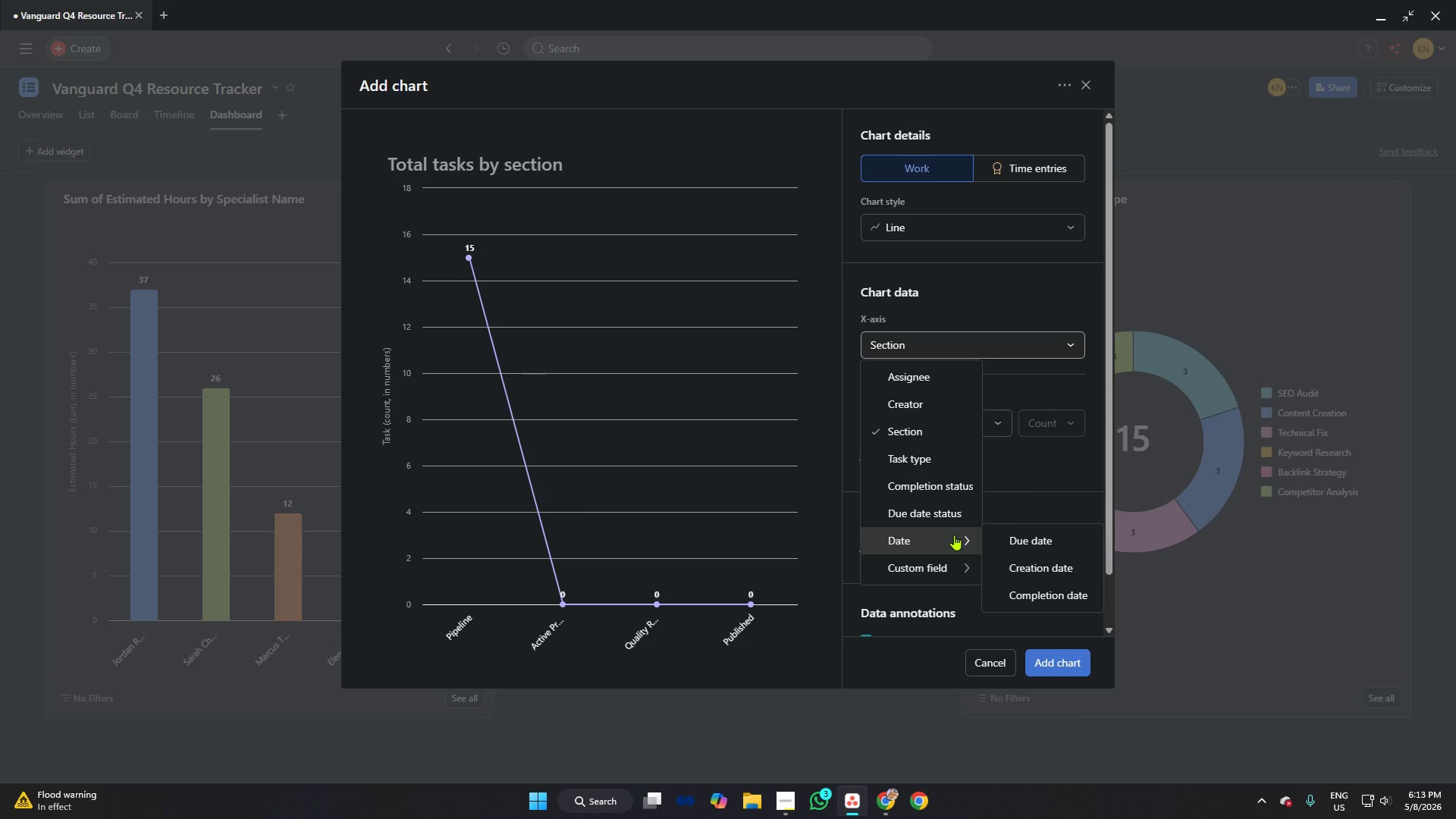 
wait(6.62)
 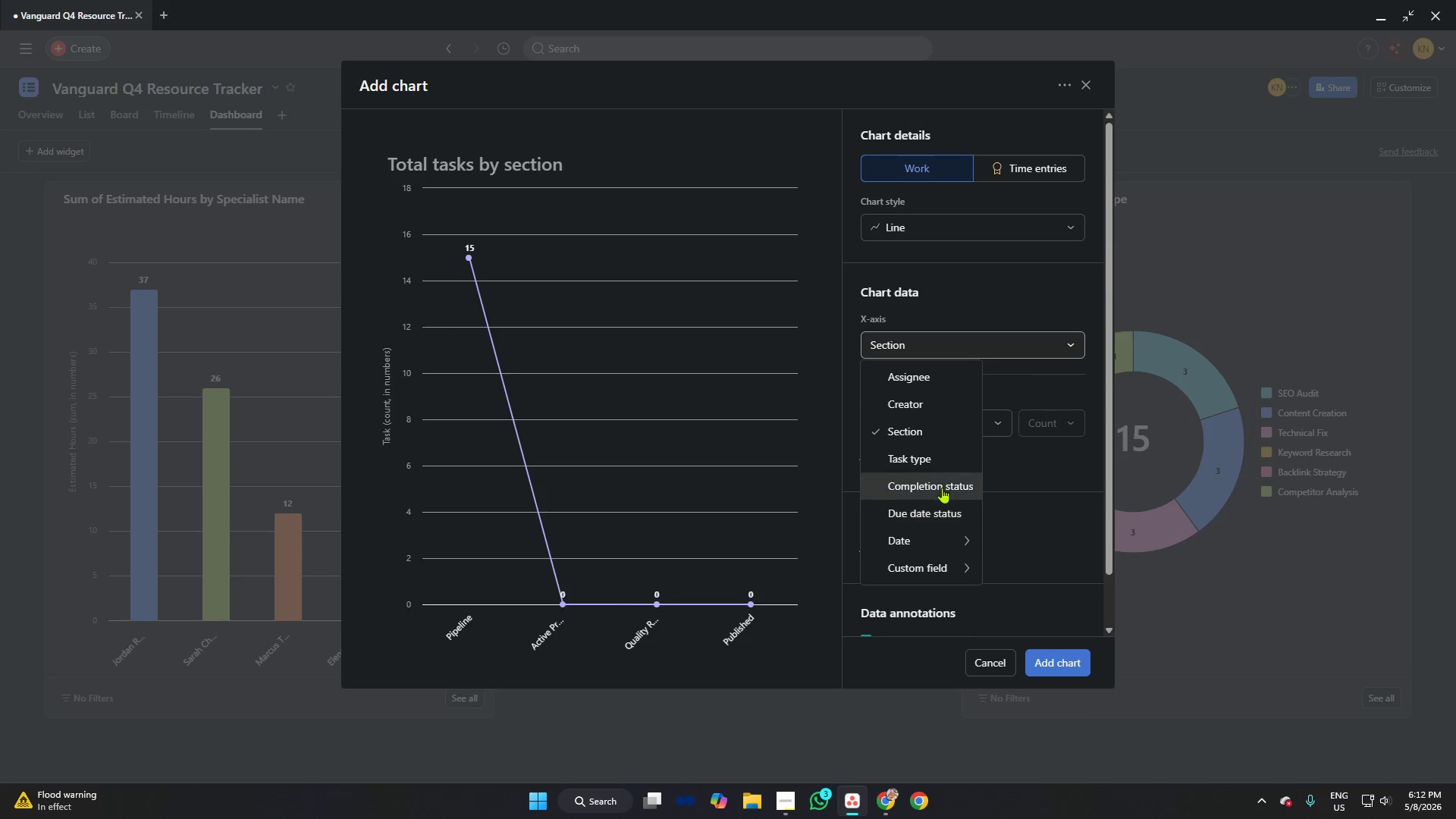 
left_click([939, 482])
 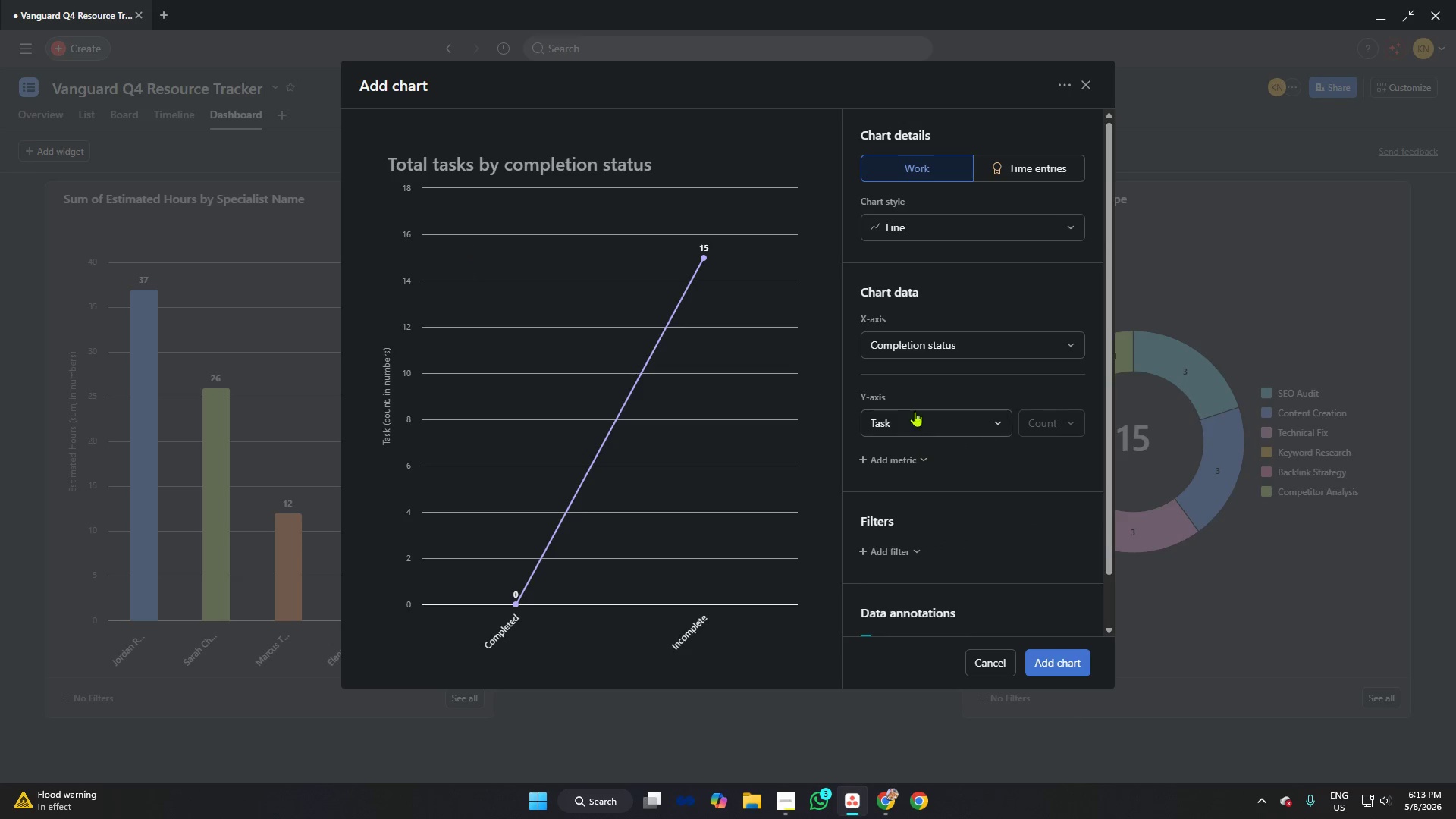 
left_click([912, 343])
 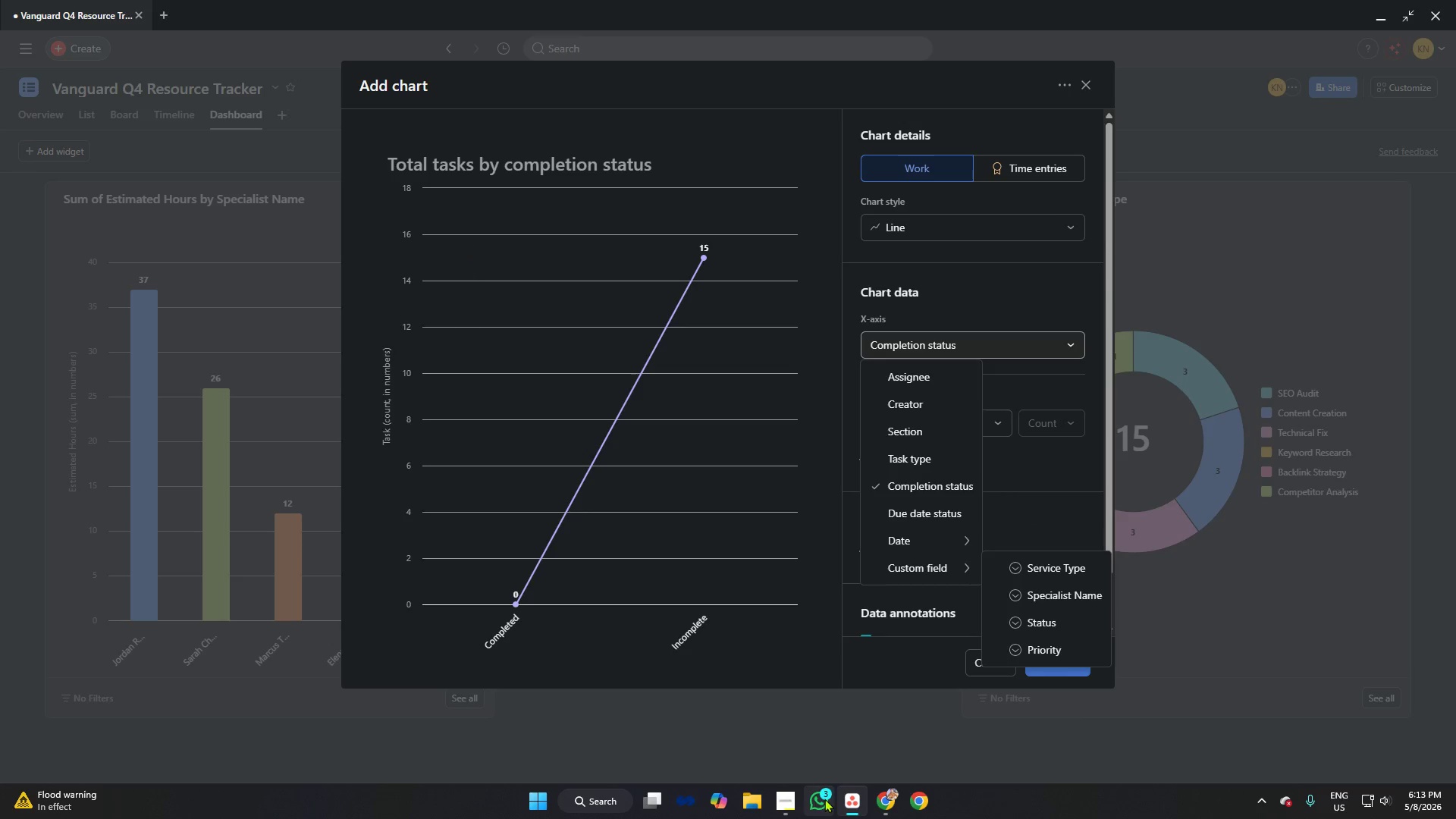 
left_click([789, 798])